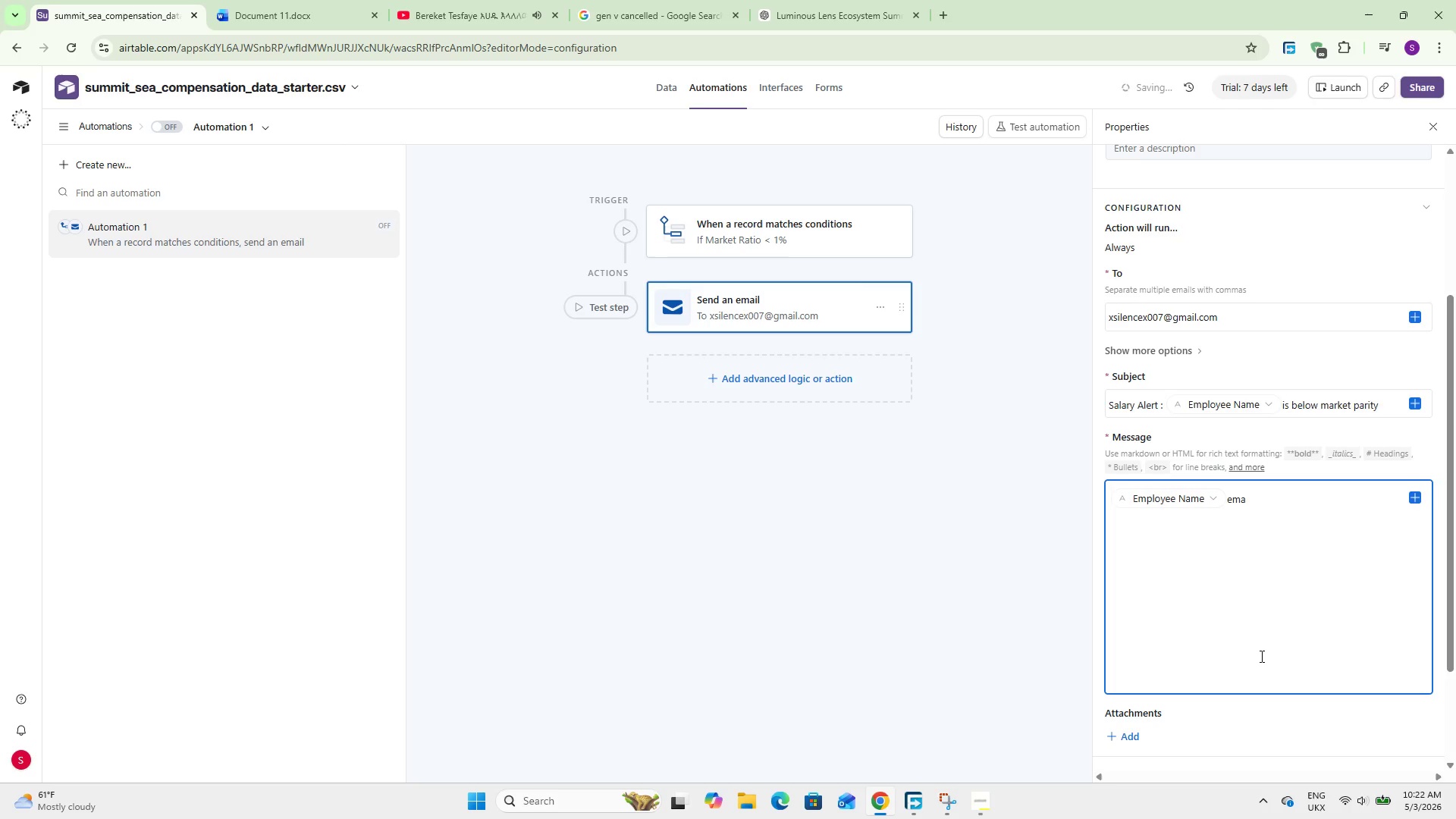 
key(ArrowRight)
 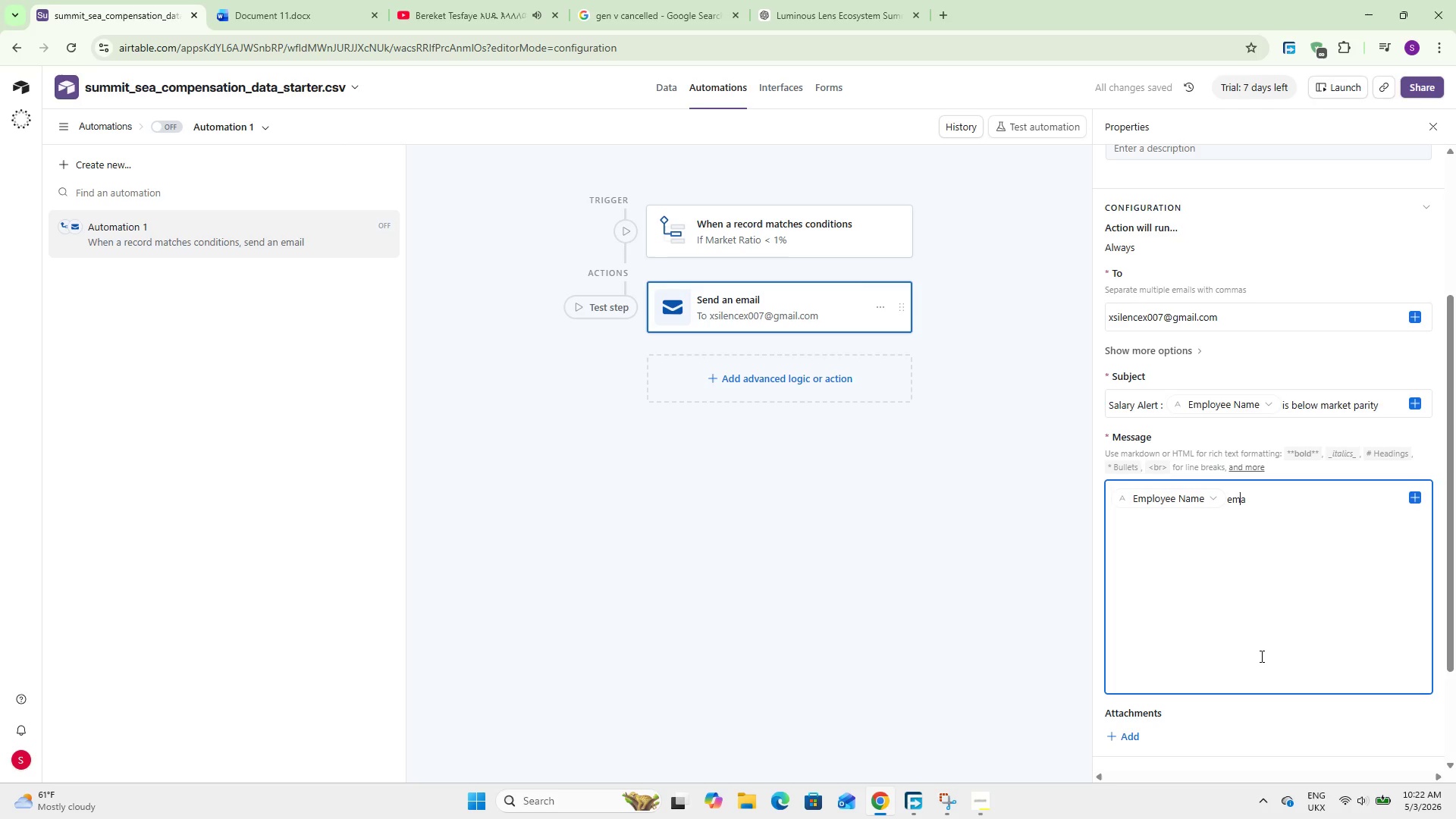 
key(ArrowRight)
 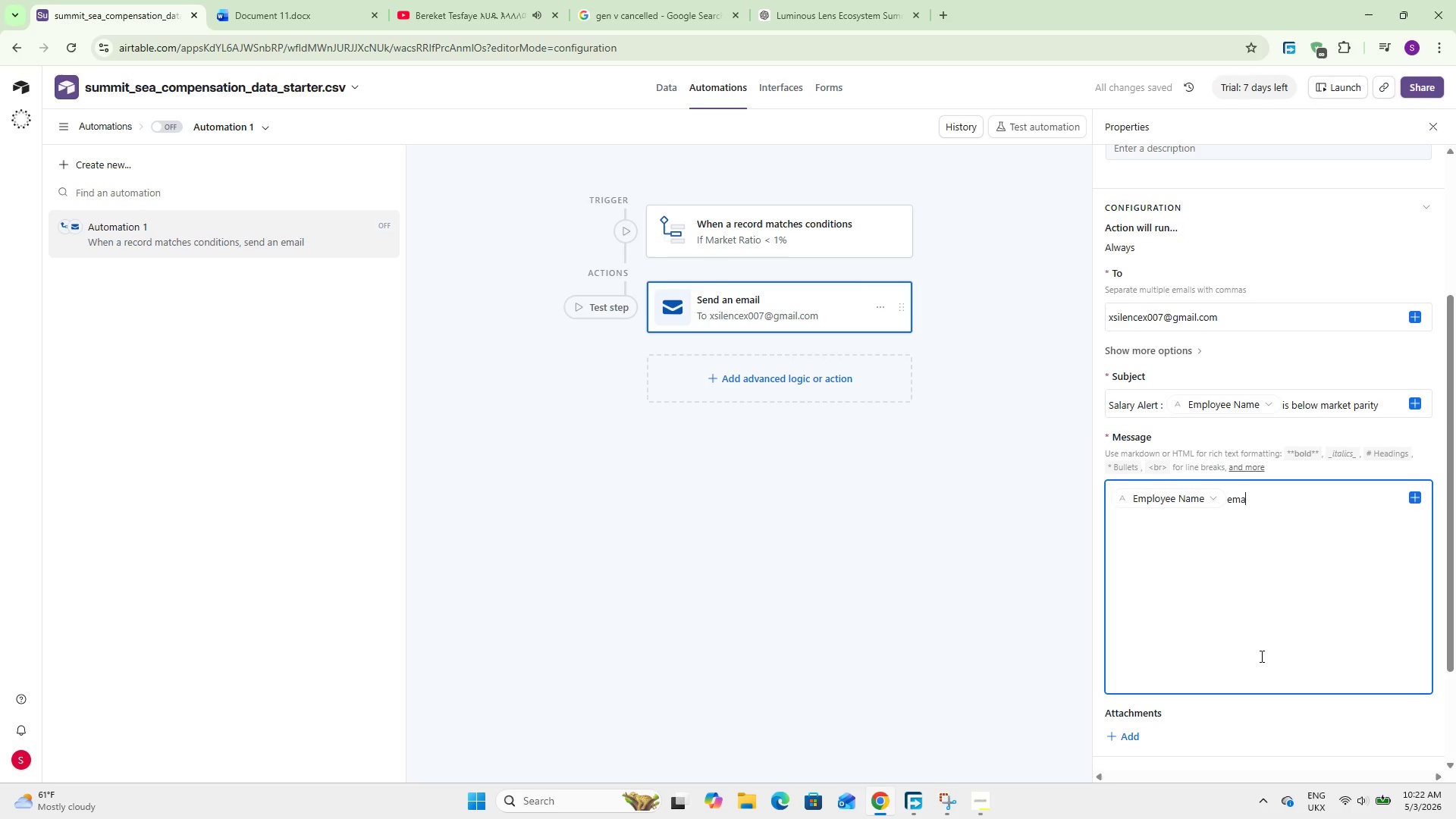 
key(ArrowRight)
 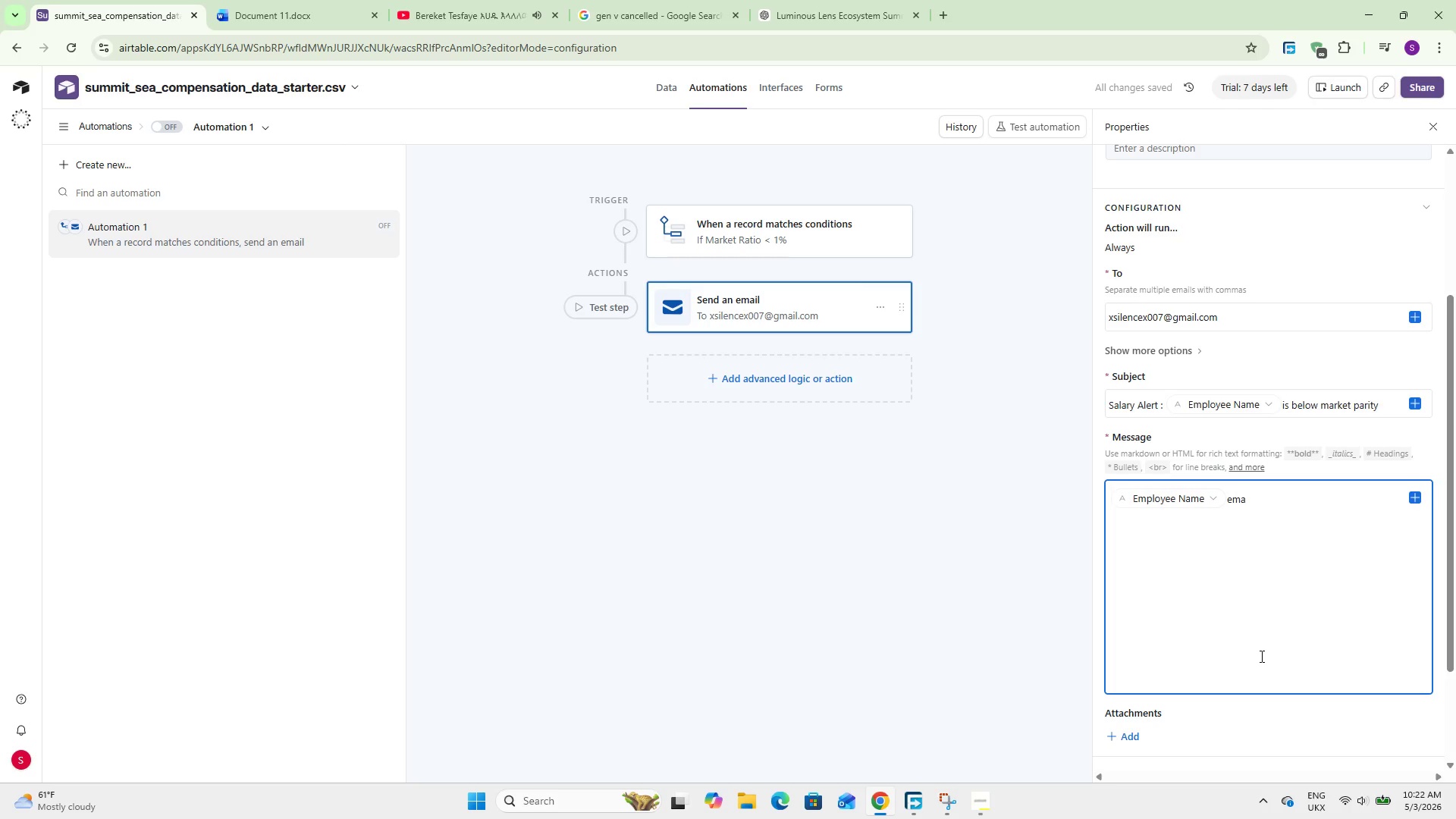 
key(Backspace)
key(Backspace)
key(Backspace)
type( is currectly paid {market)
 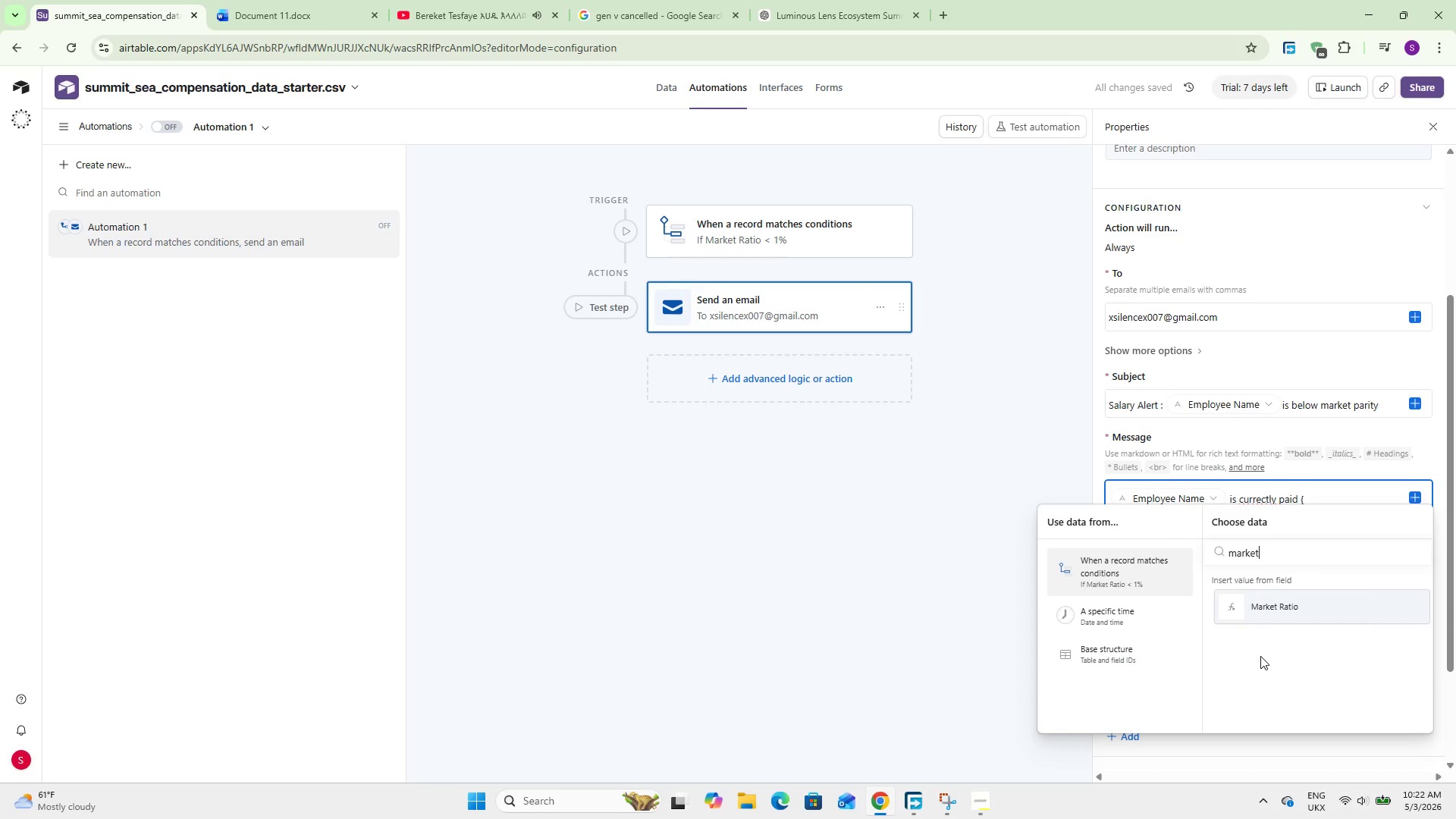 
key(Enter)
 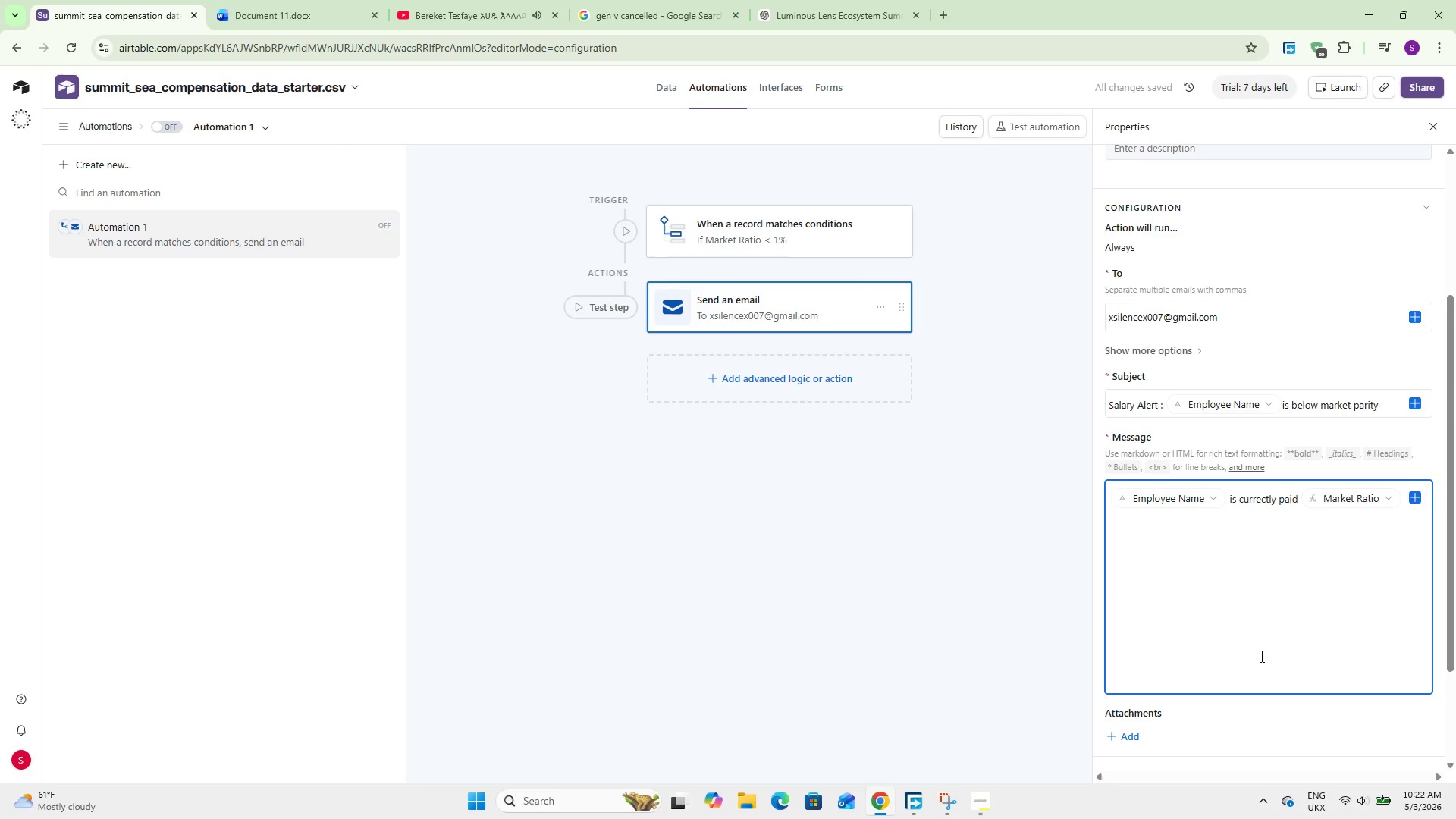 
type( of the regional median )
 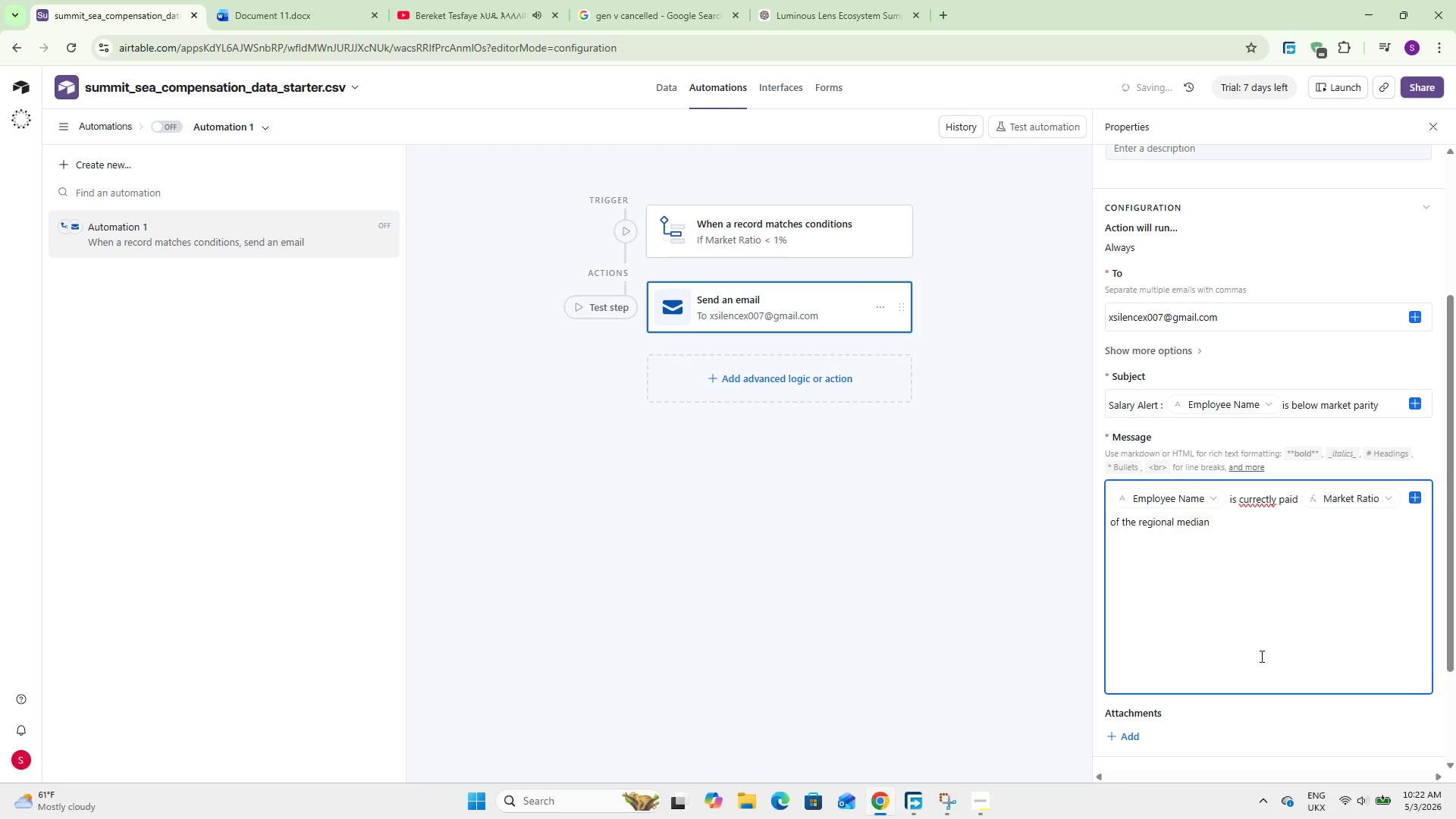 
key(Enter)
 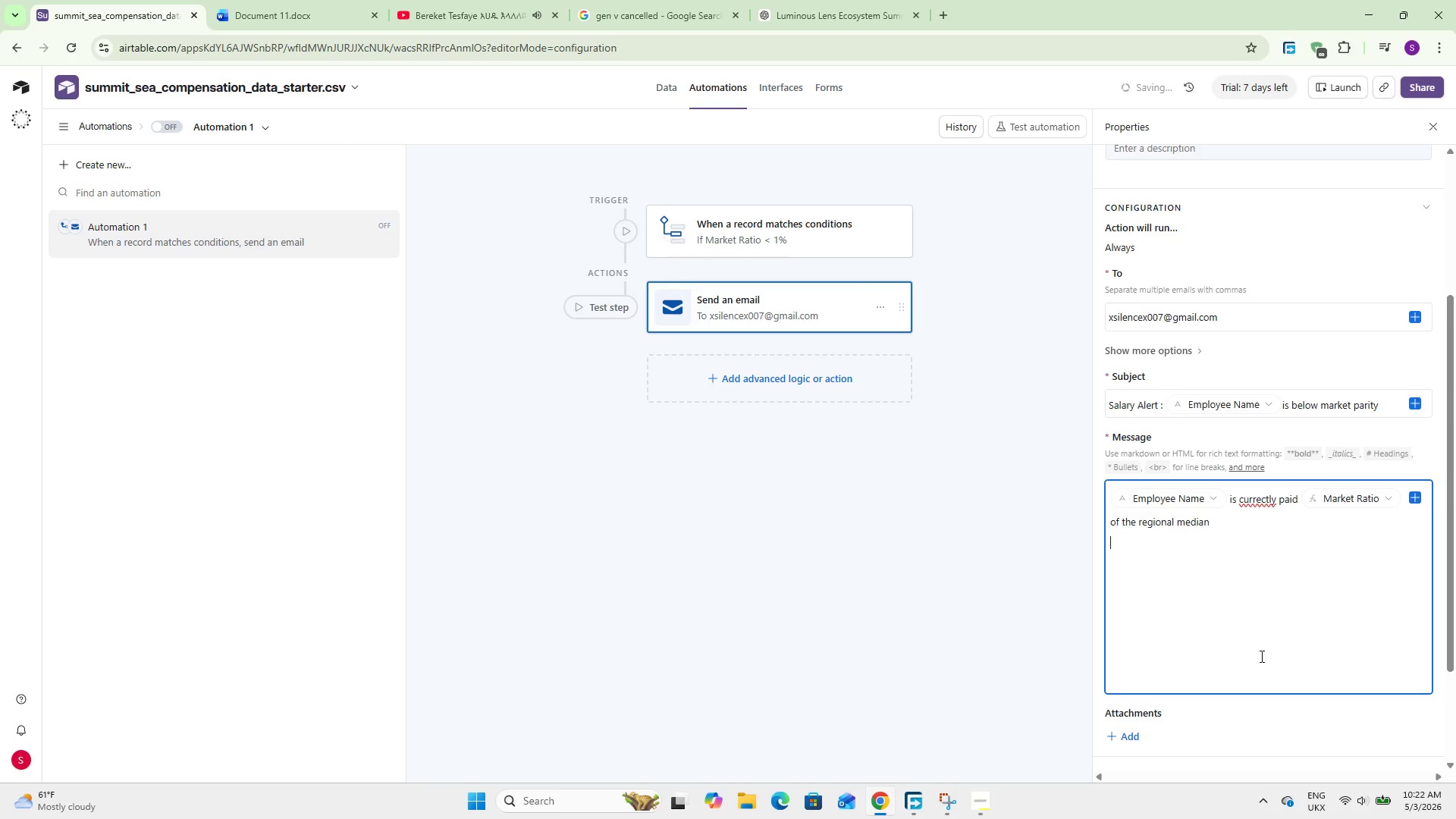 
type(Review is required)
 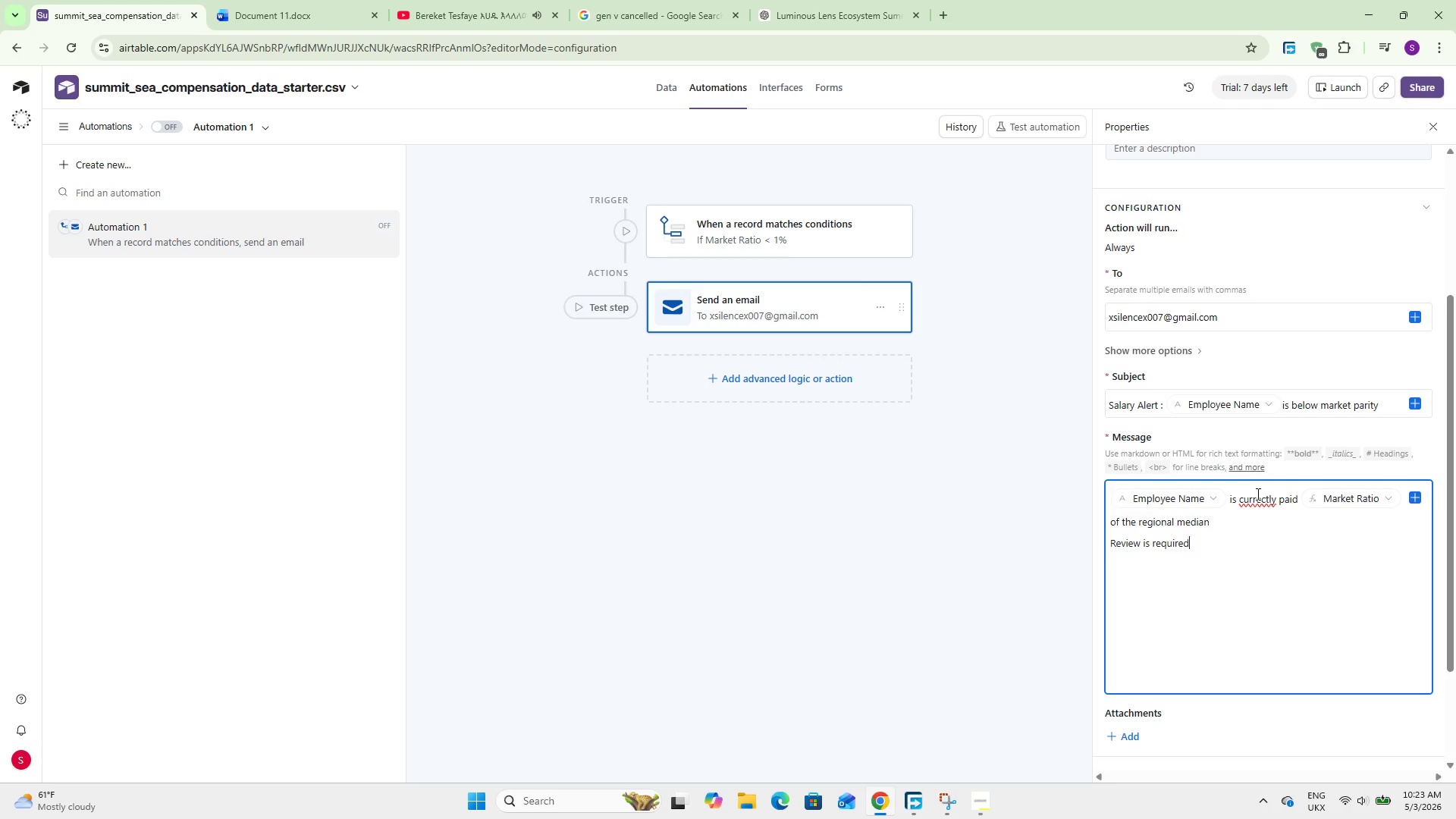 
right_click([1257, 497])
 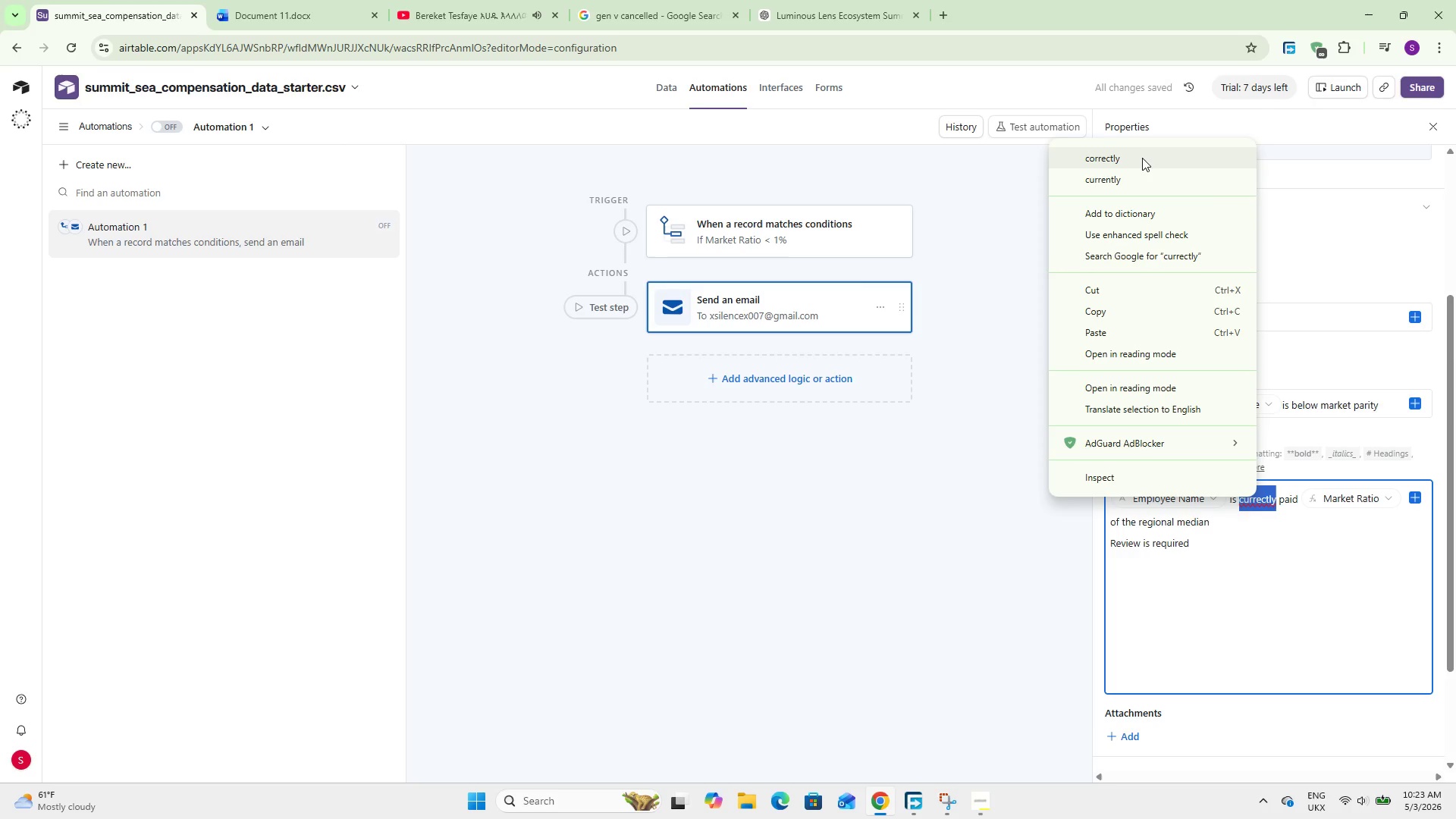 
left_click([1140, 174])
 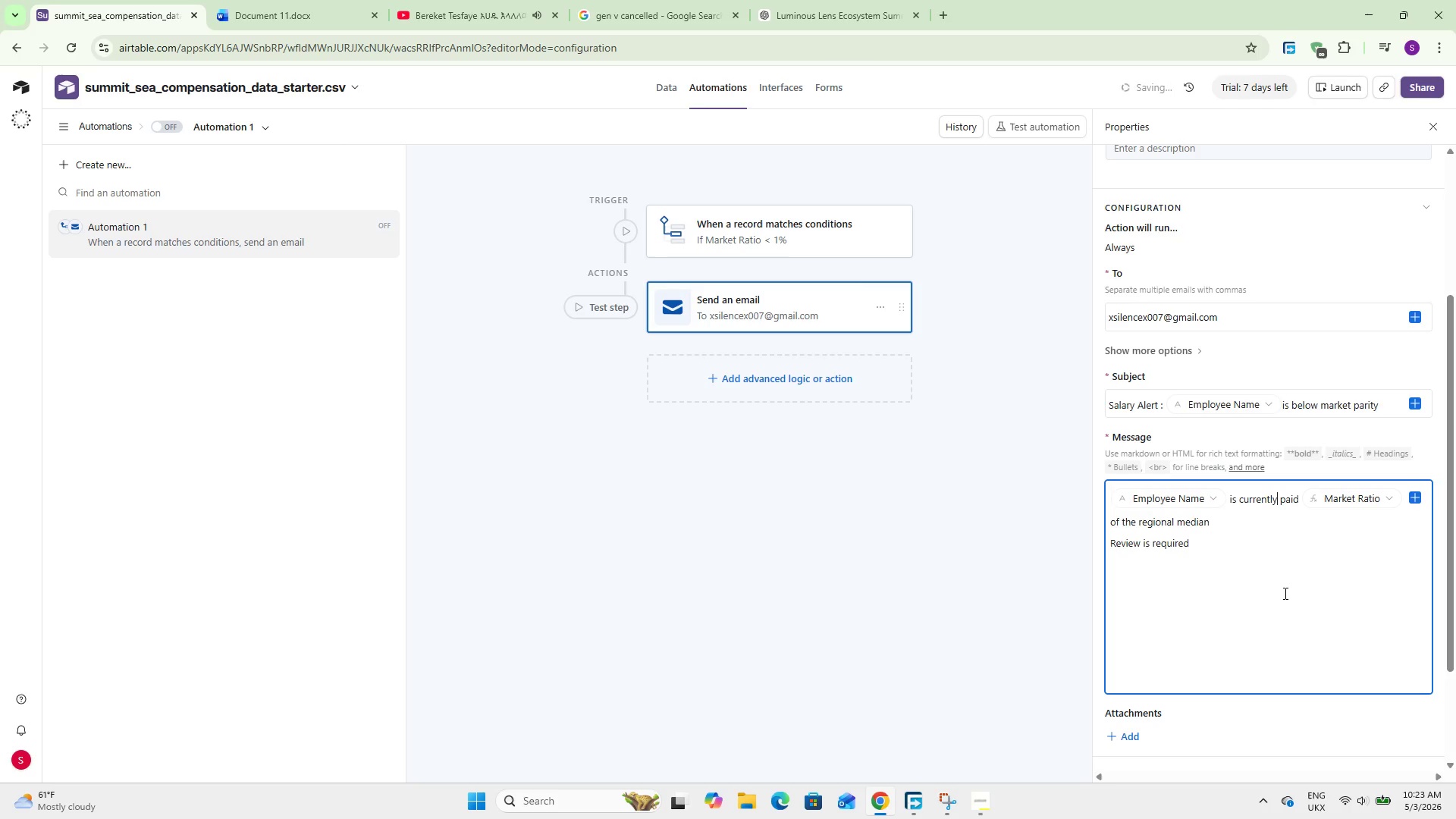 
left_click([1284, 608])
 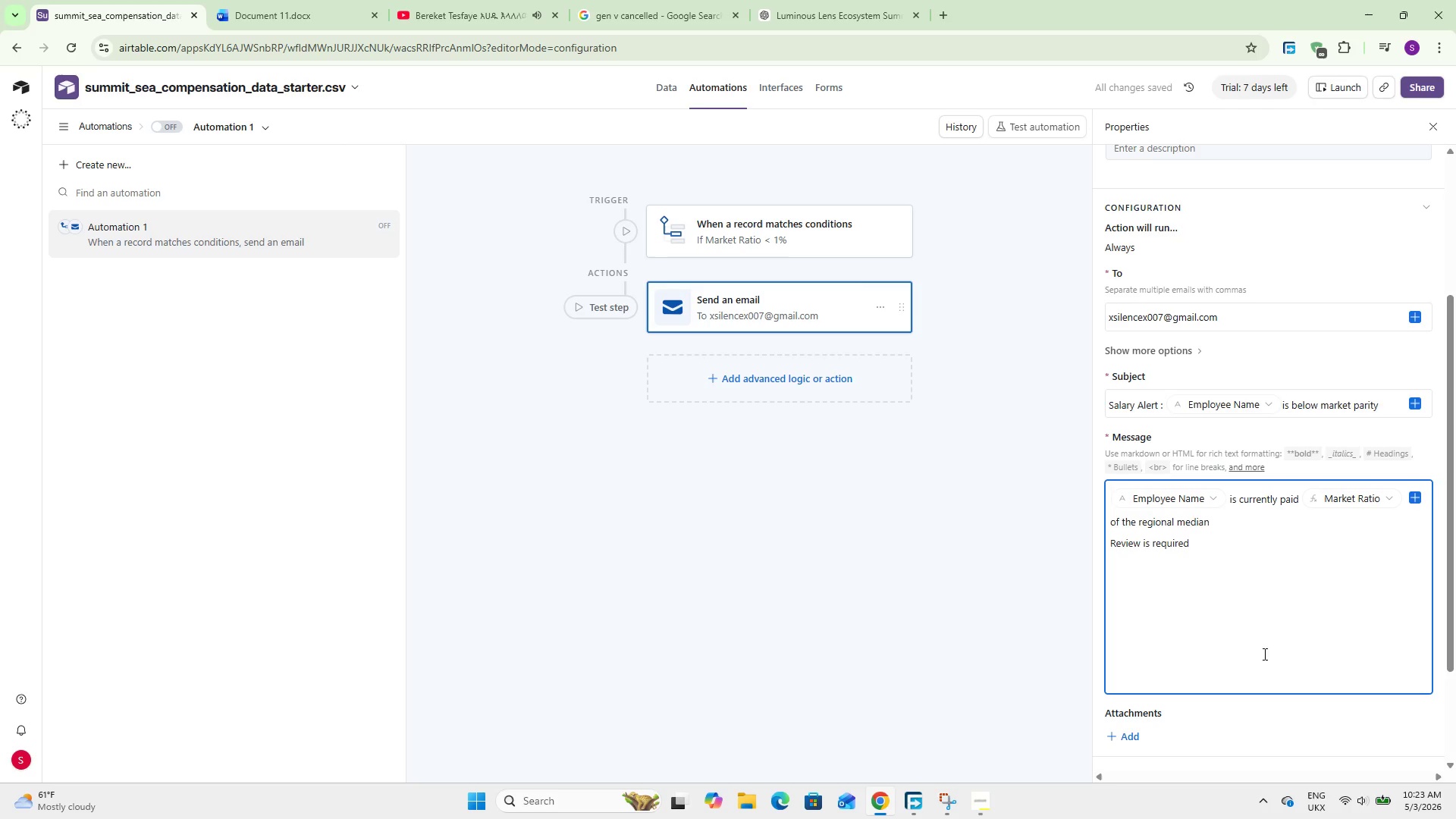 
scroll: coordinate [1252, 658], scroll_direction: down, amount: 3.0
 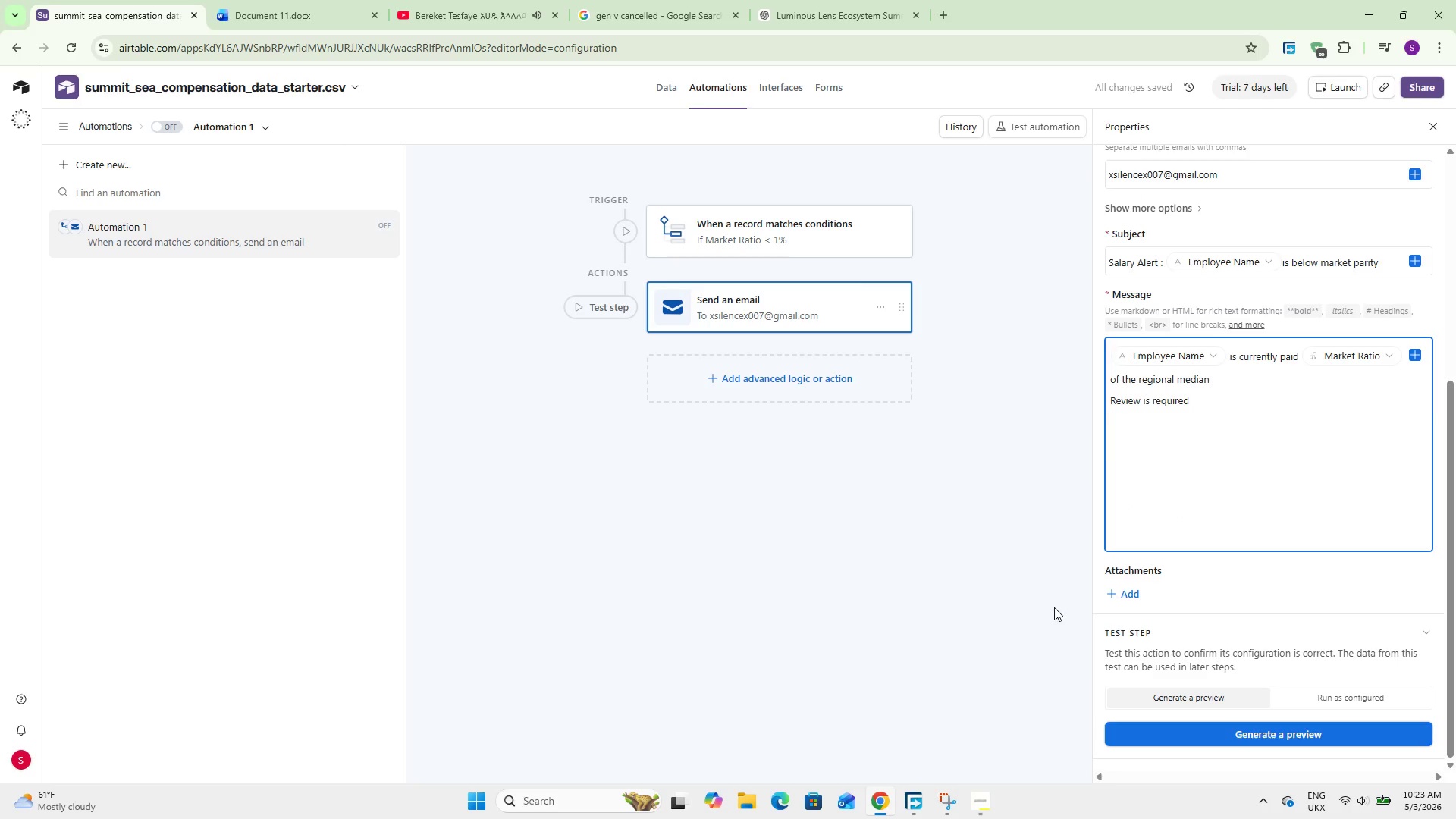 
left_click([961, 605])
 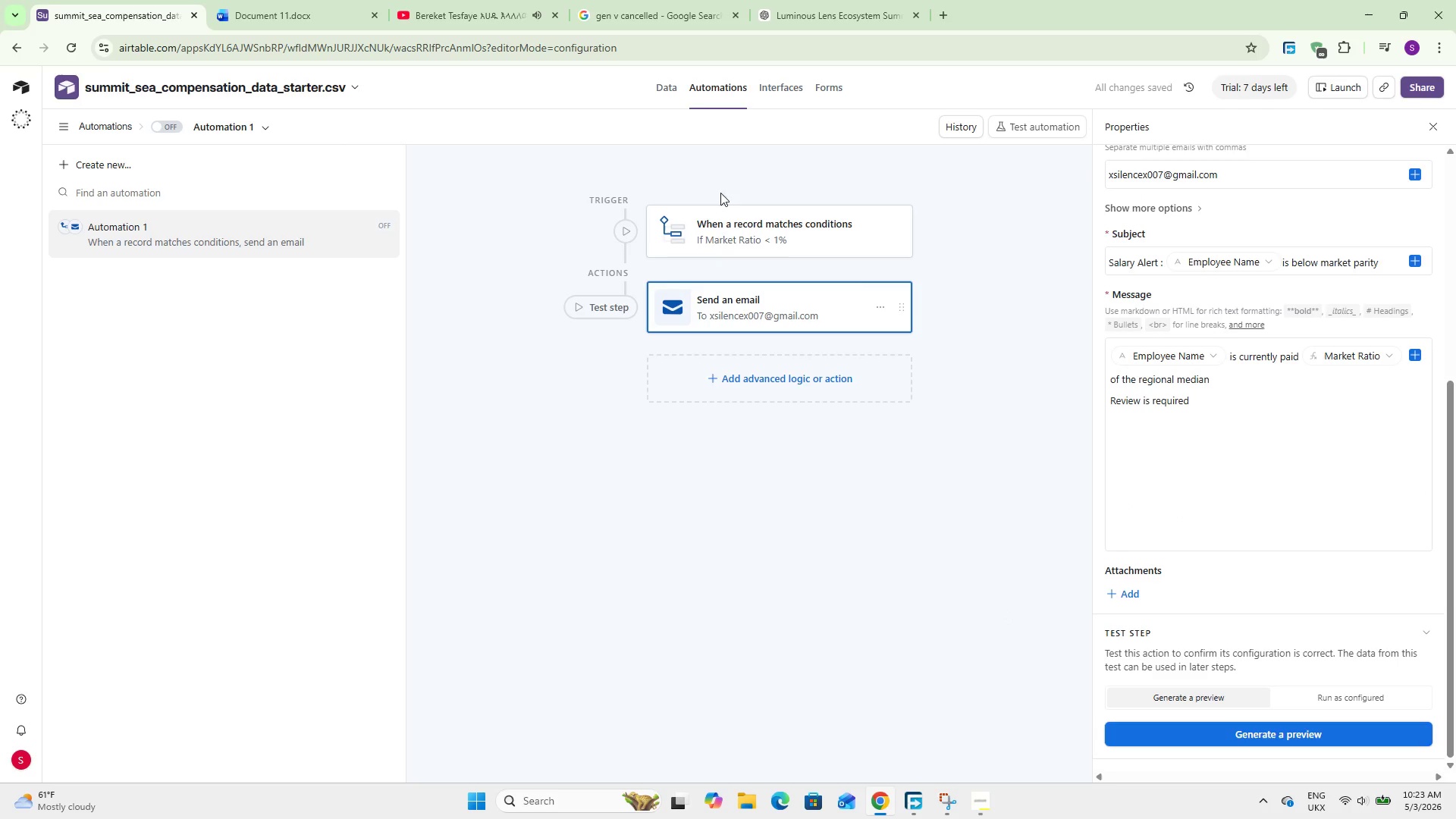 
left_click([710, 228])
 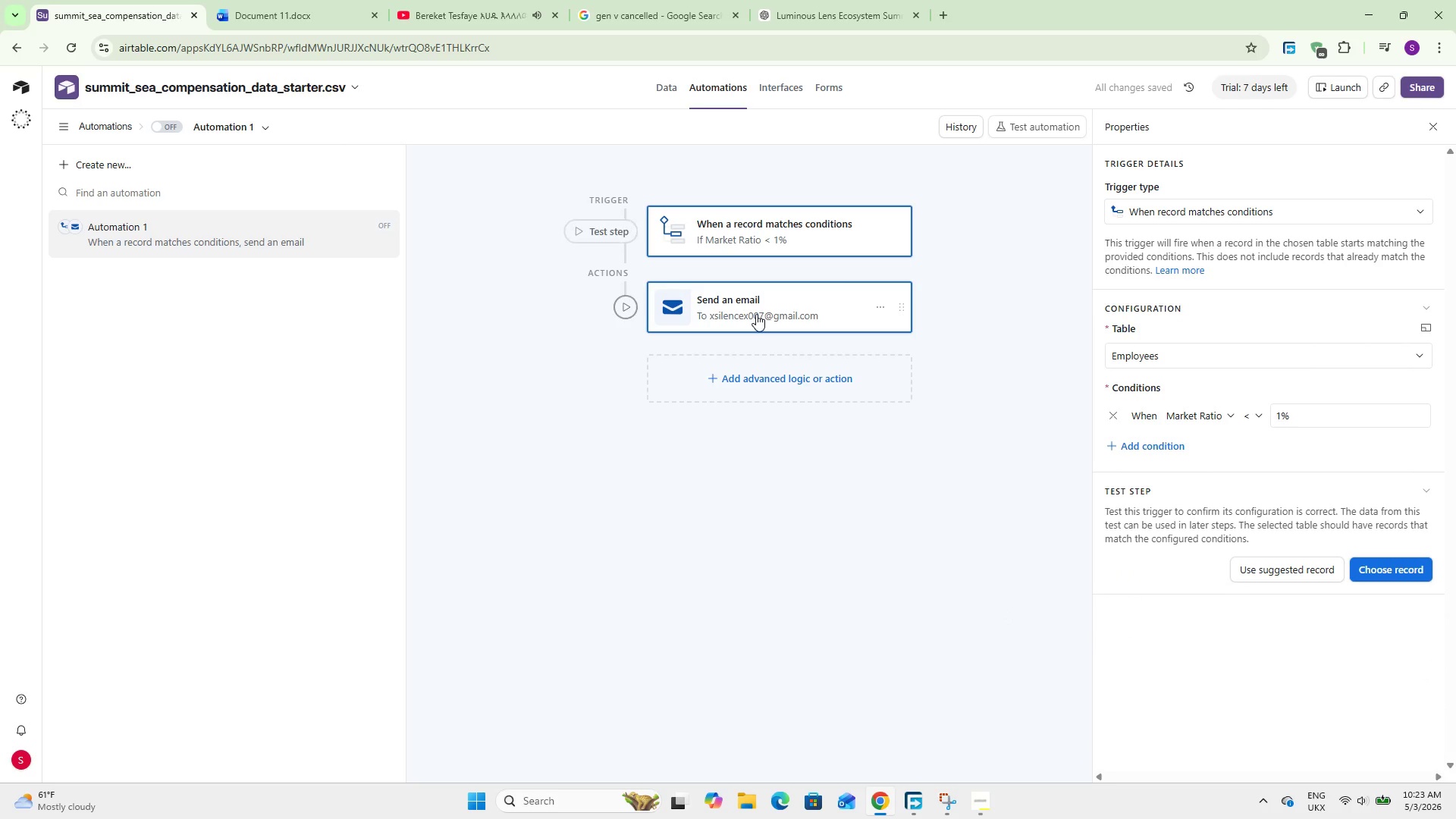 
left_click([756, 314])
 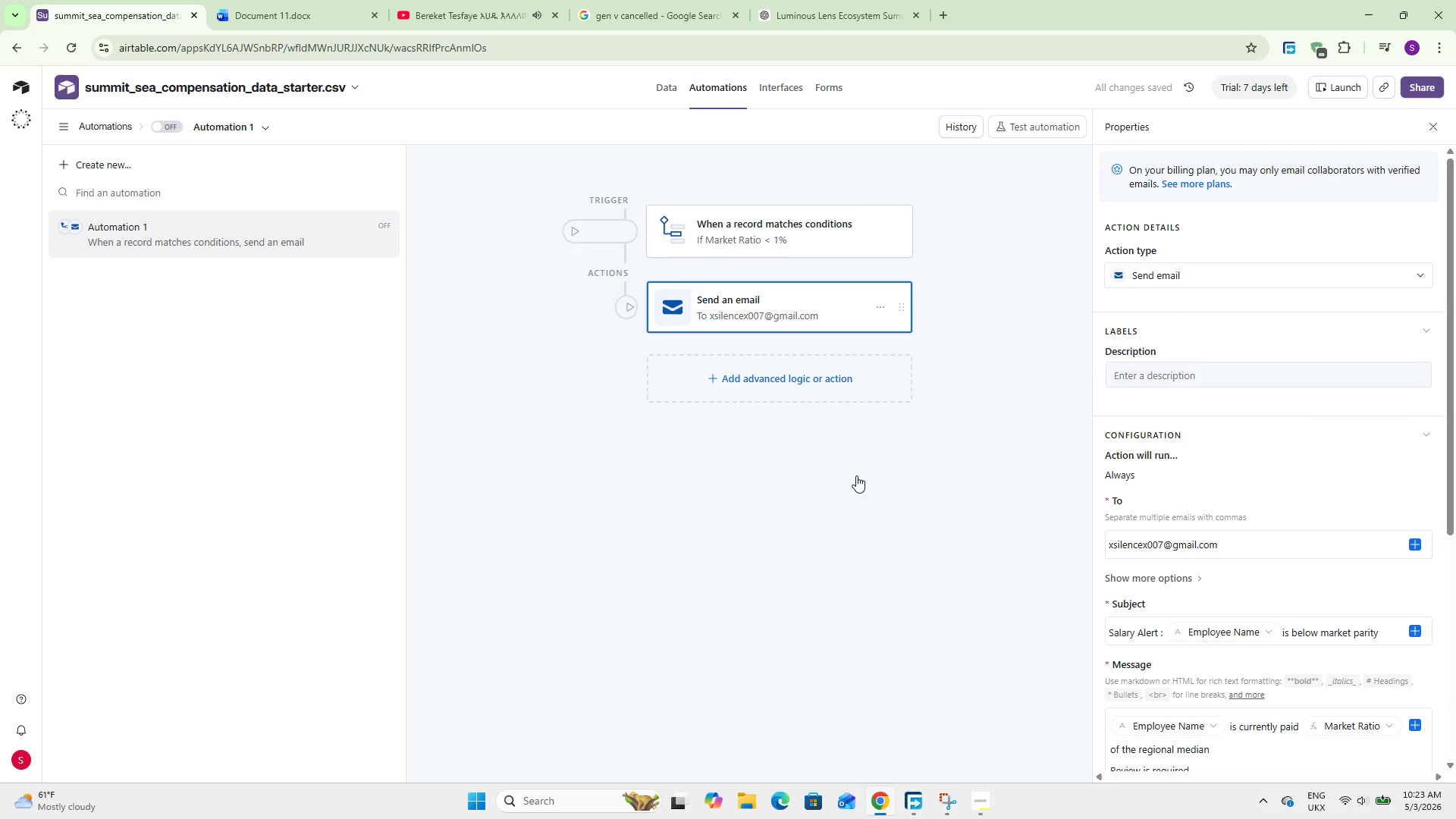 
scroll: coordinate [1272, 594], scroll_direction: down, amount: 14.0
 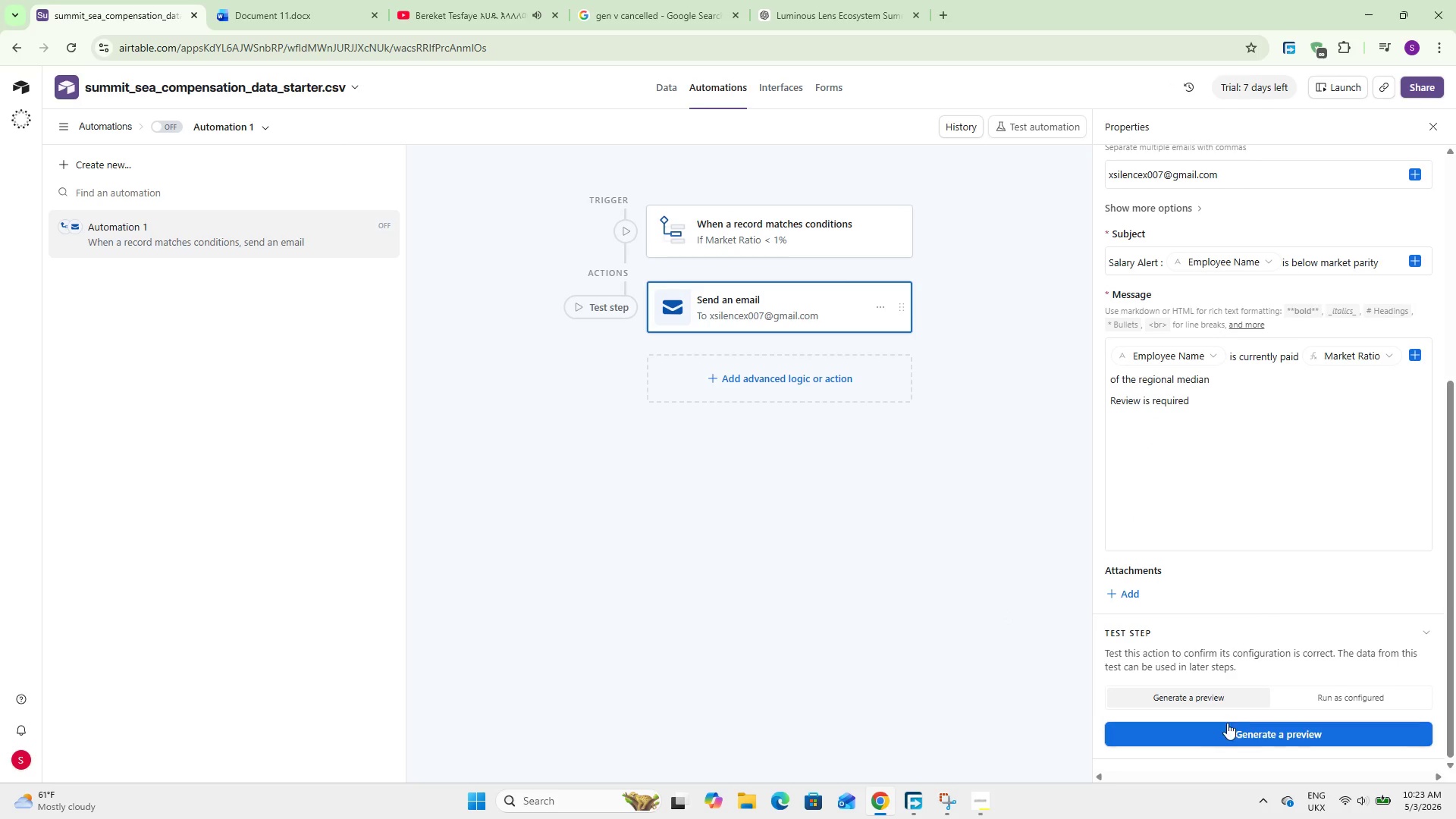 
left_click([1224, 728])
 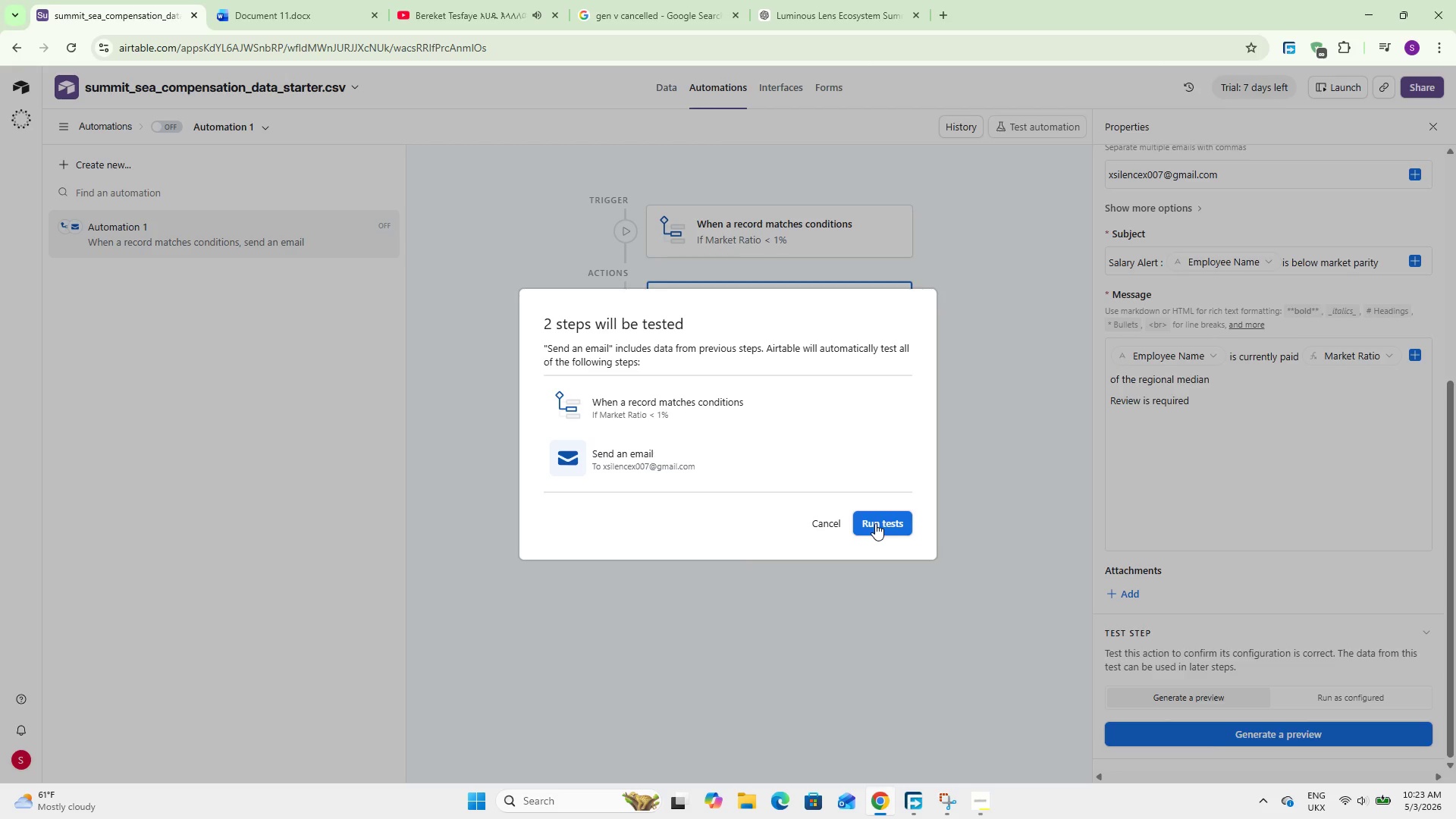 
left_click([870, 524])
 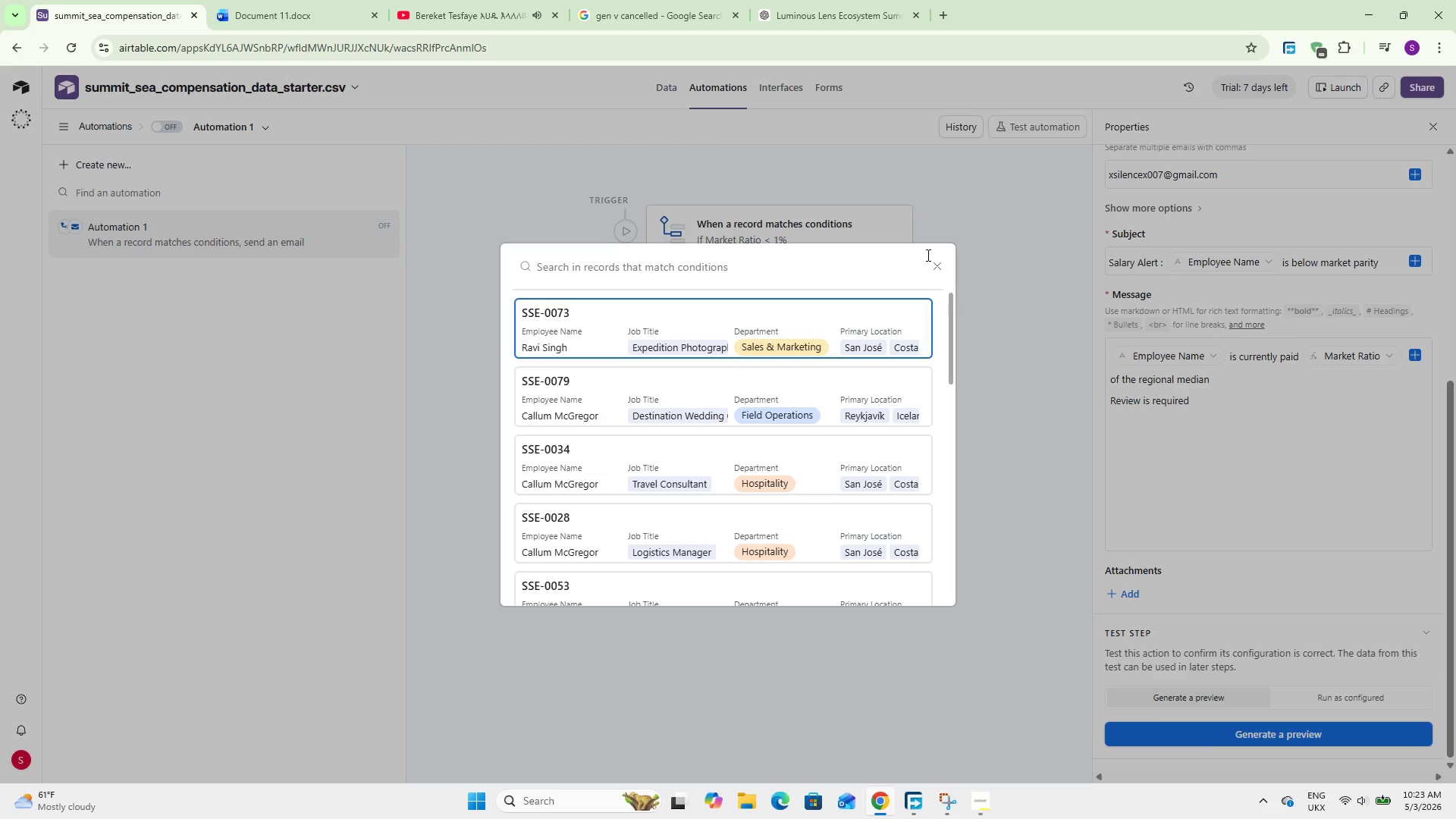 
left_click([930, 262])
 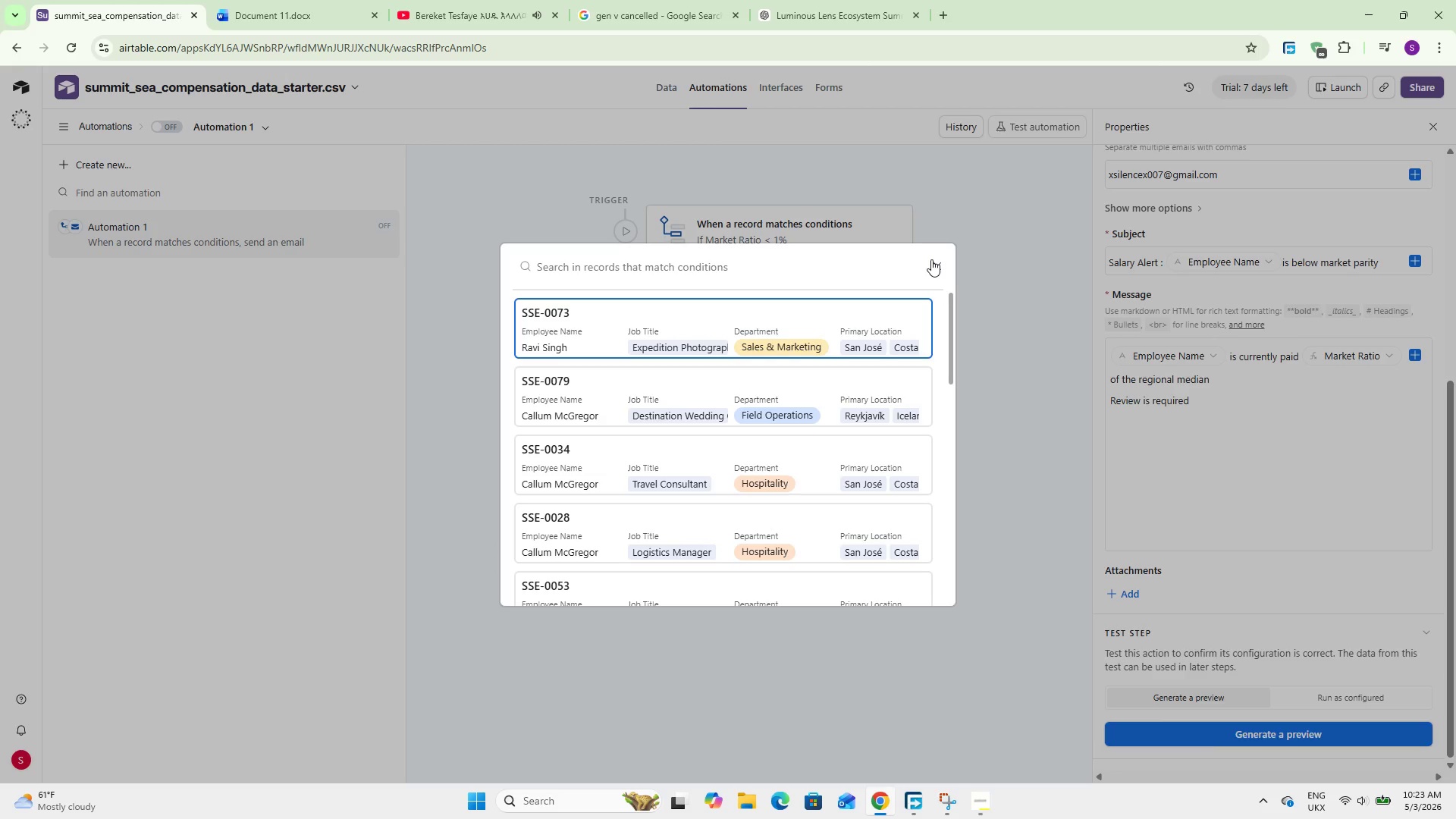 
left_click([931, 263])
 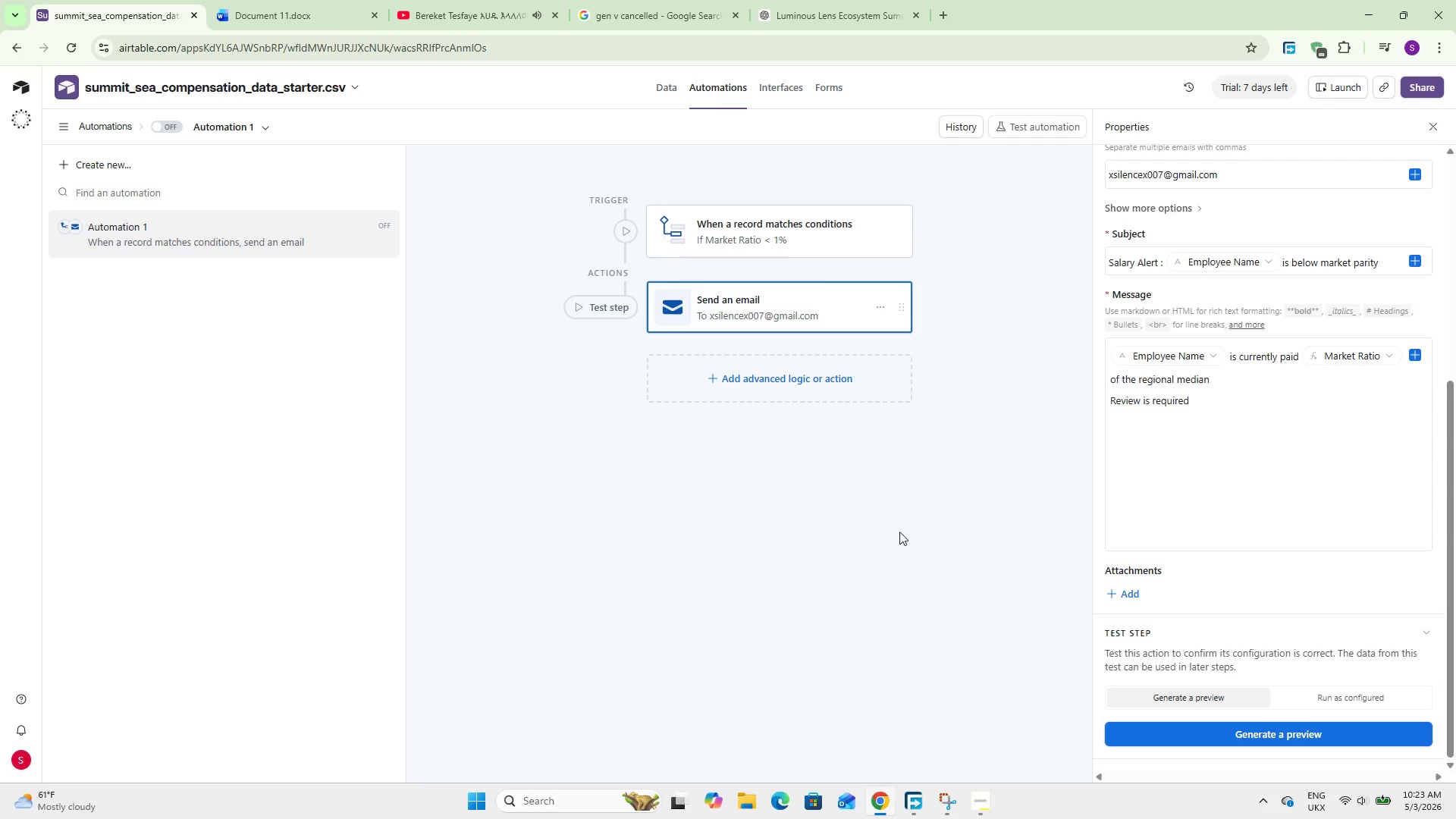 
left_click([891, 542])
 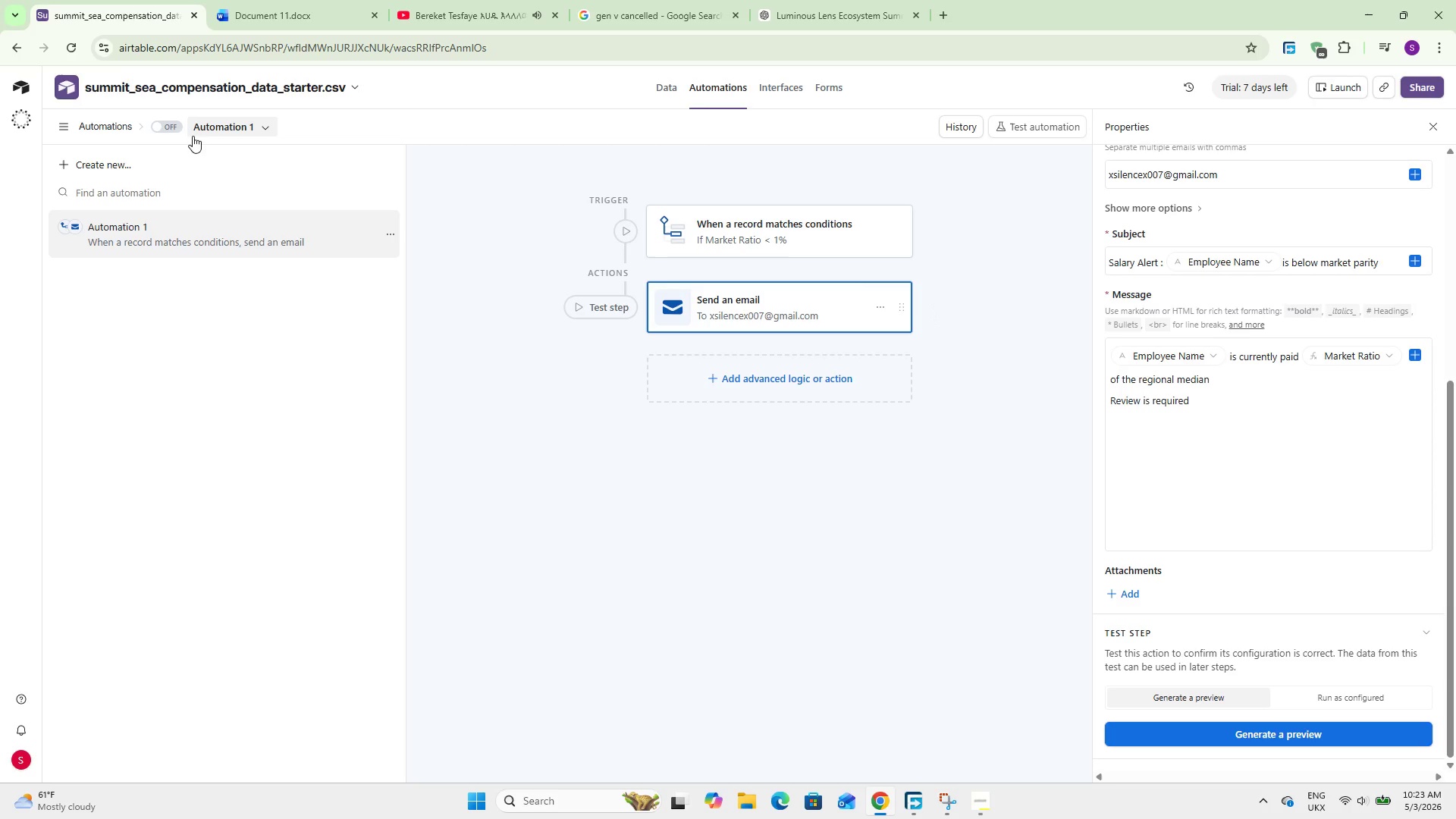 
left_click([170, 125])
 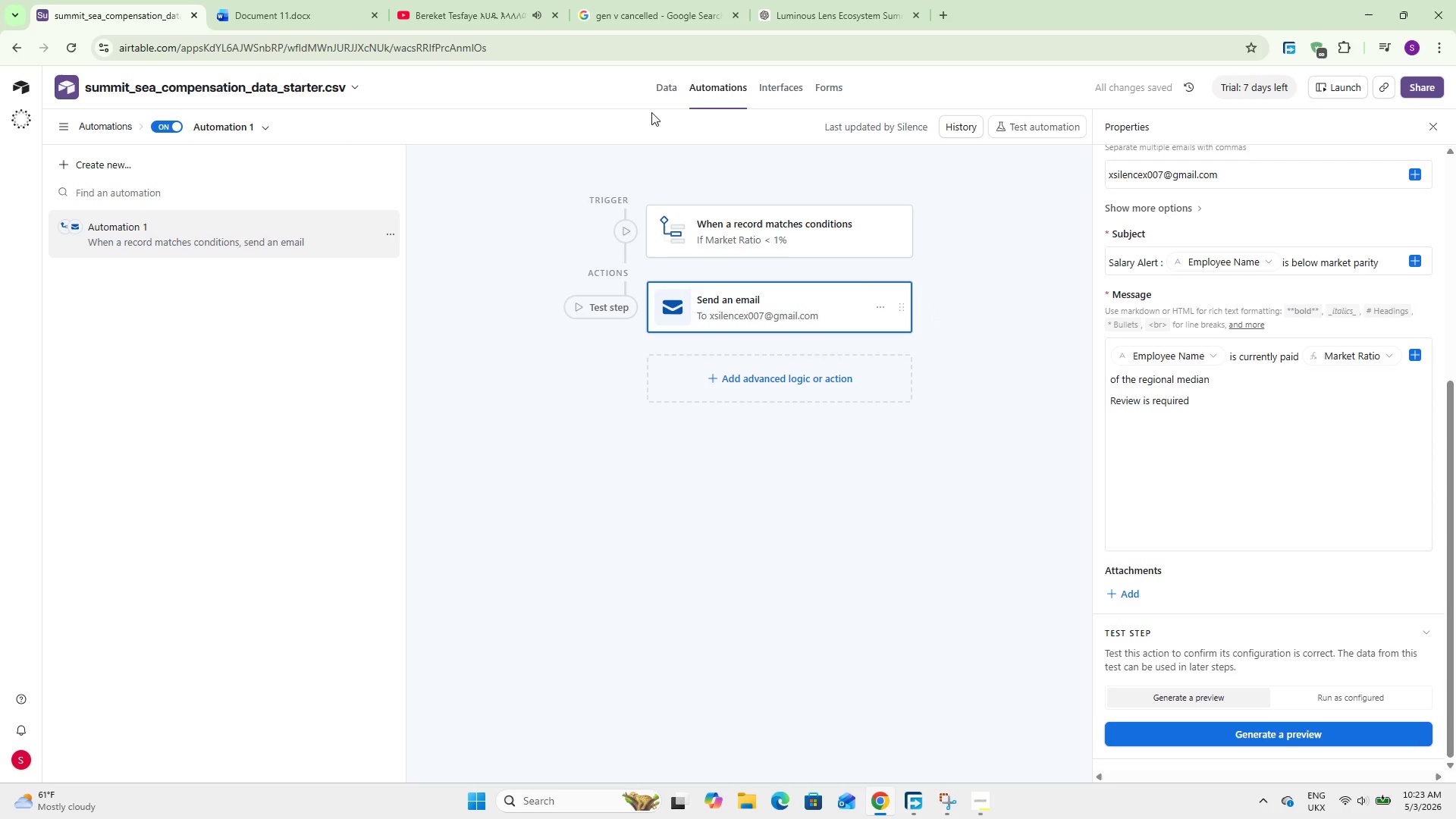 
left_click([658, 88])
 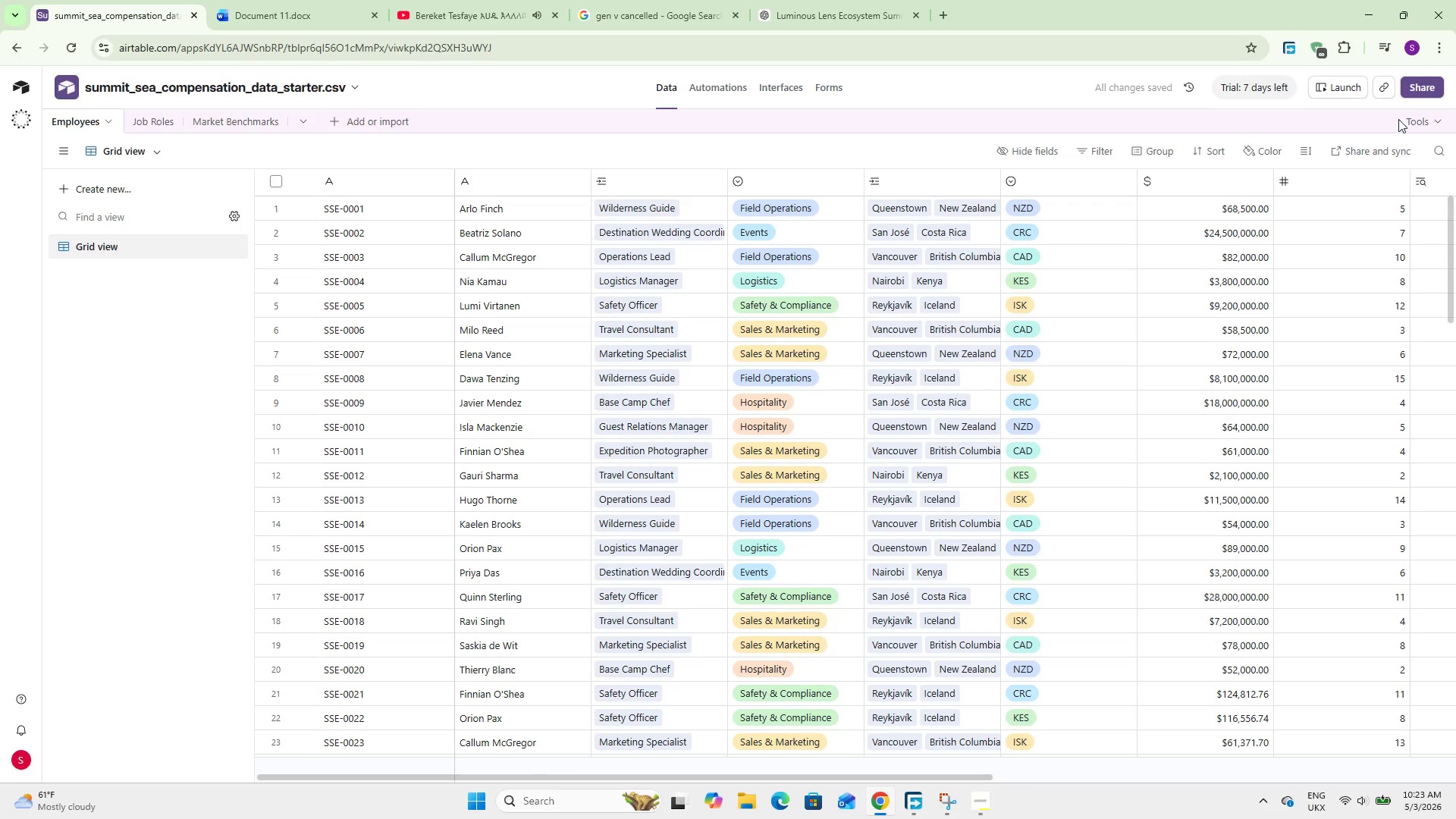 
wait(5.91)
 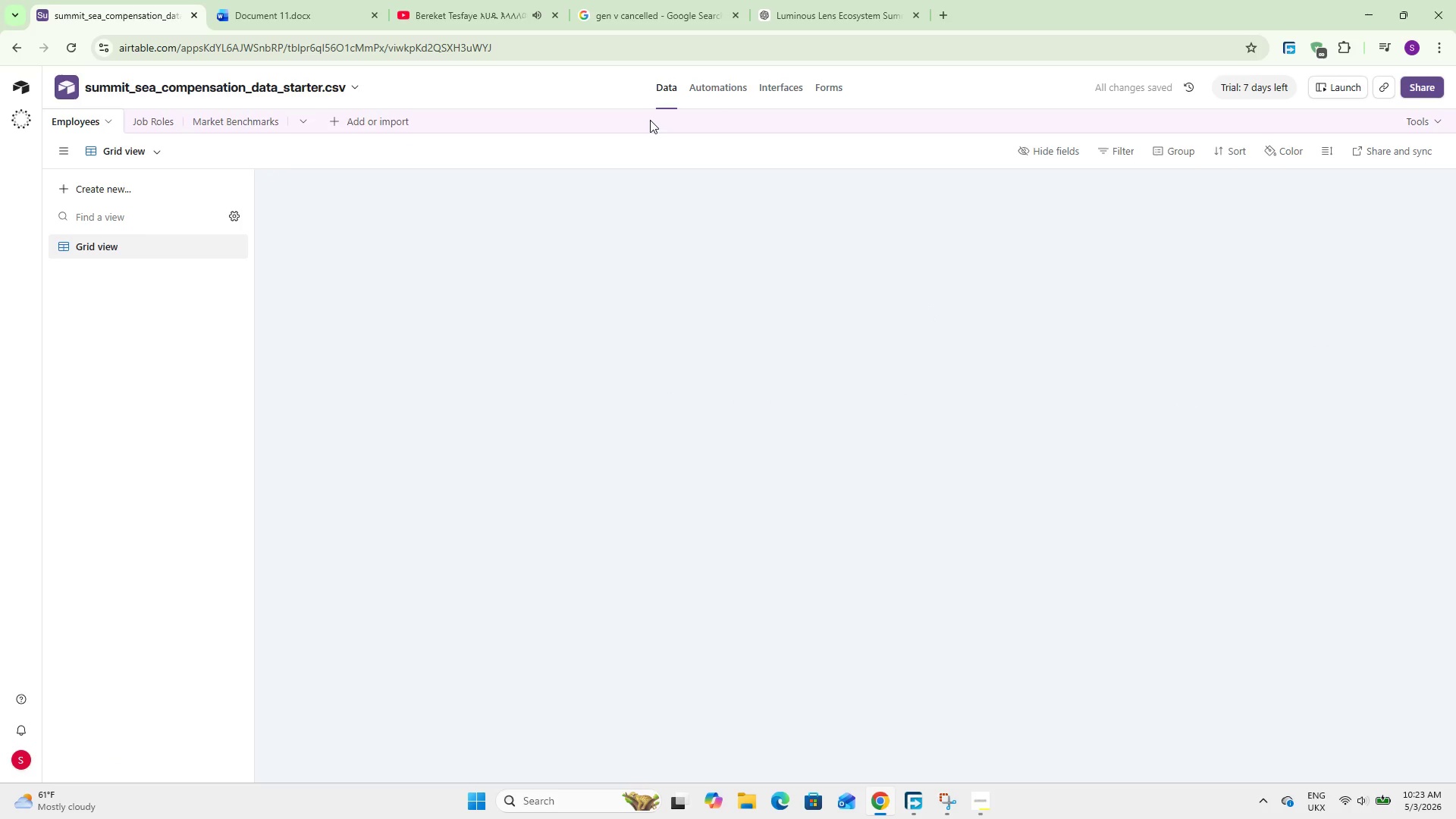 
left_click([1417, 87])
 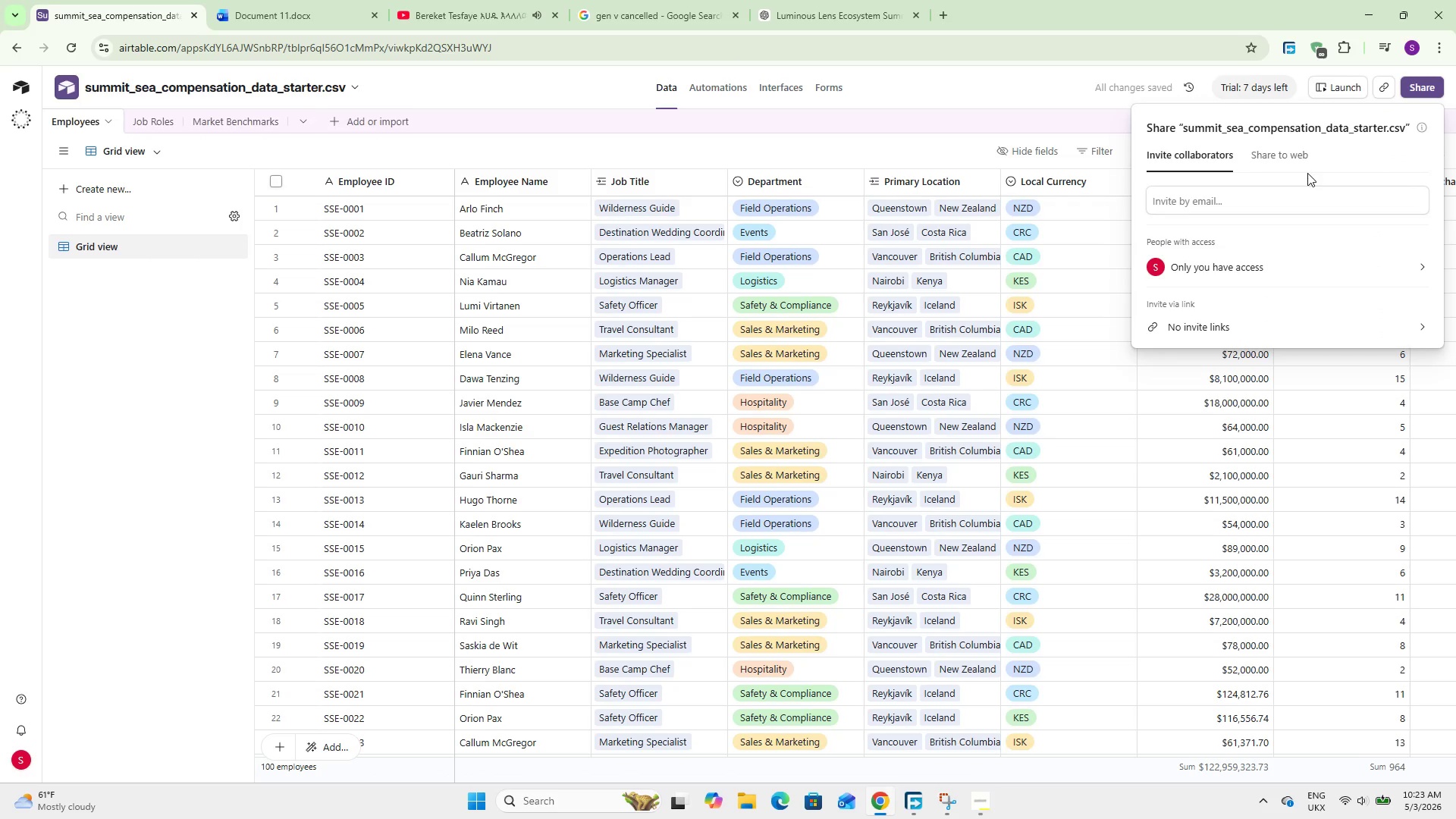 
left_click([1291, 152])
 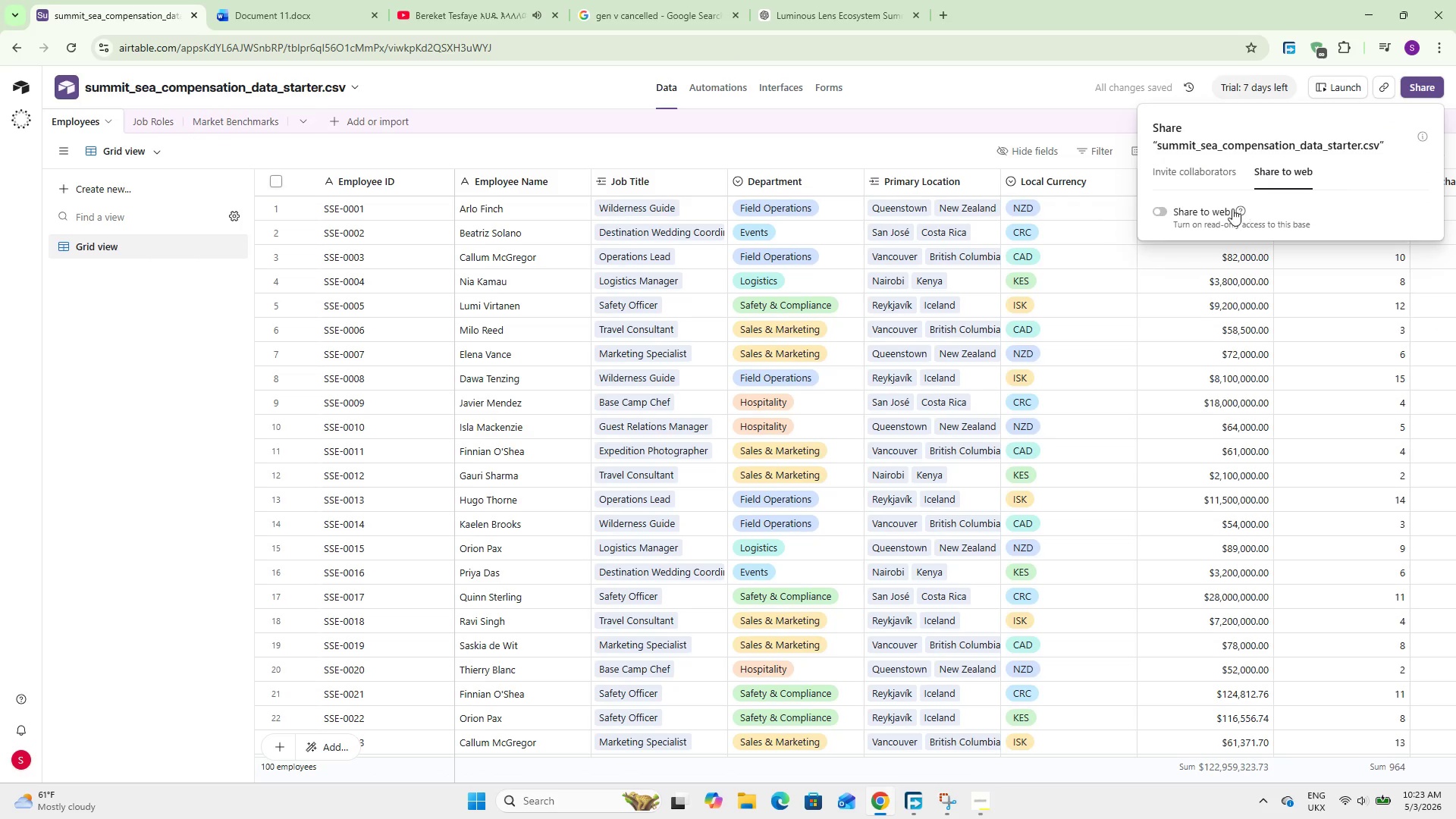 
left_click([1180, 221])
 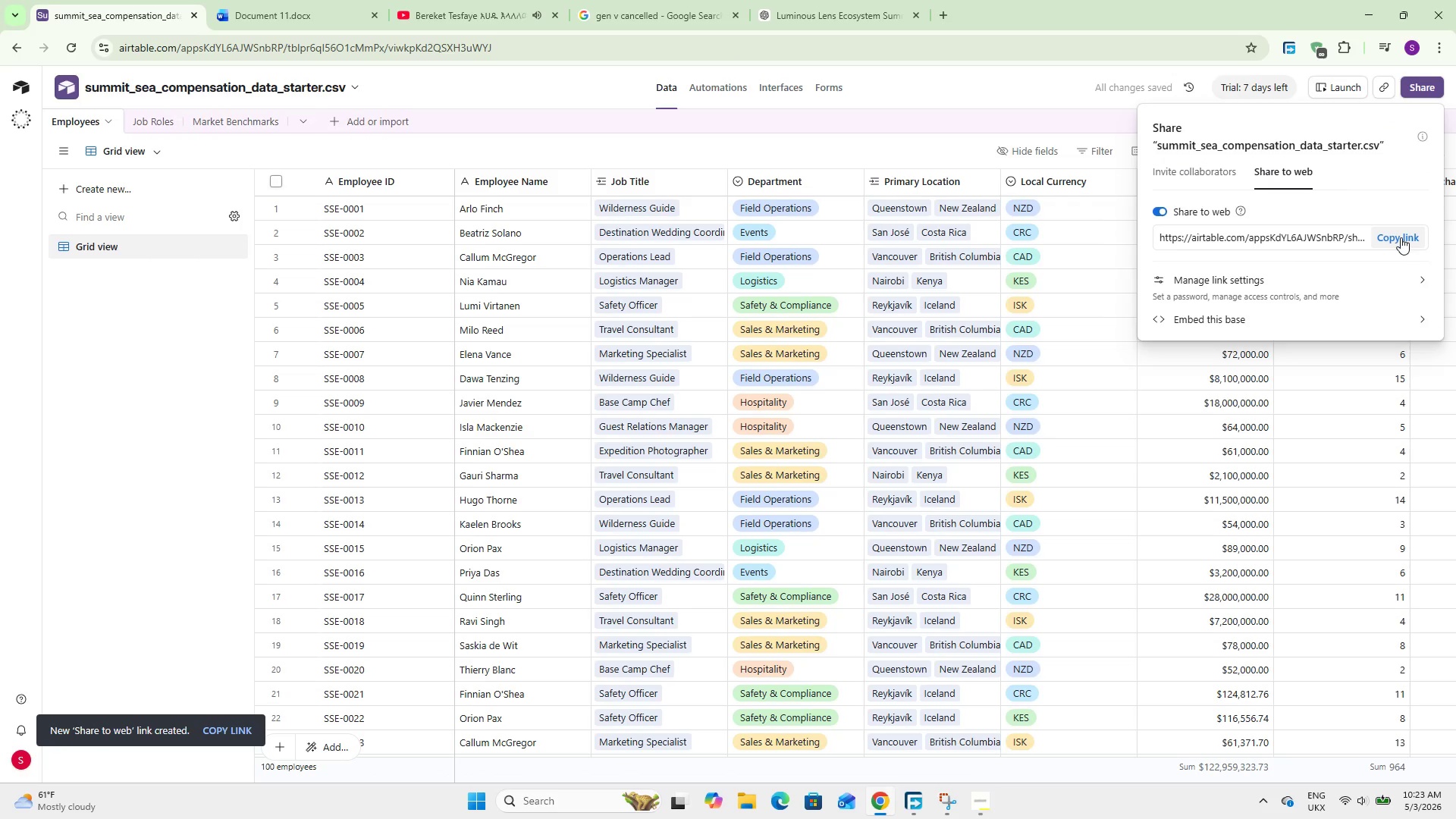 